 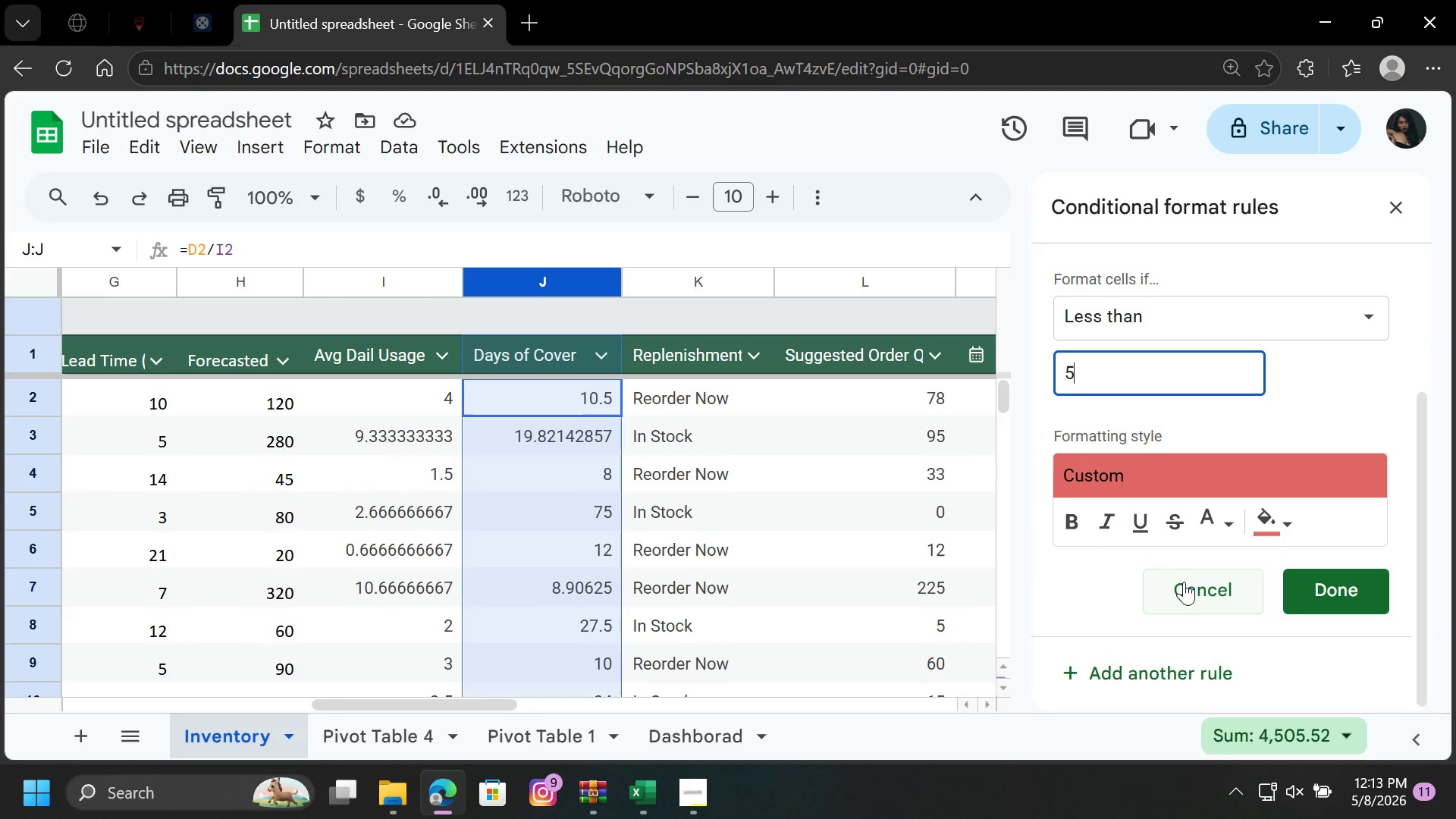 
left_click([1346, 585])
 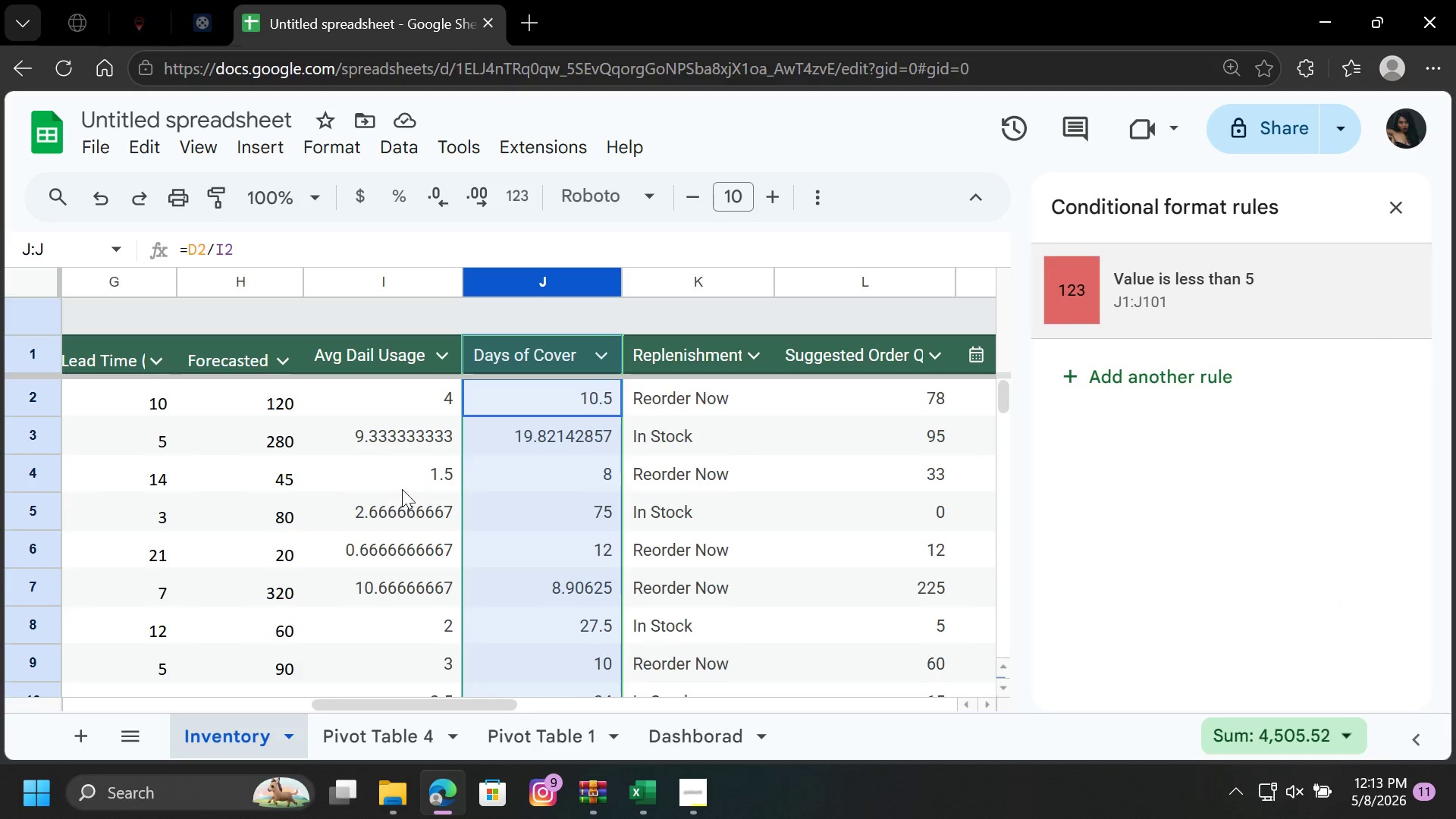 
scroll: coordinate [482, 461], scroll_direction: down, amount: 4.0
 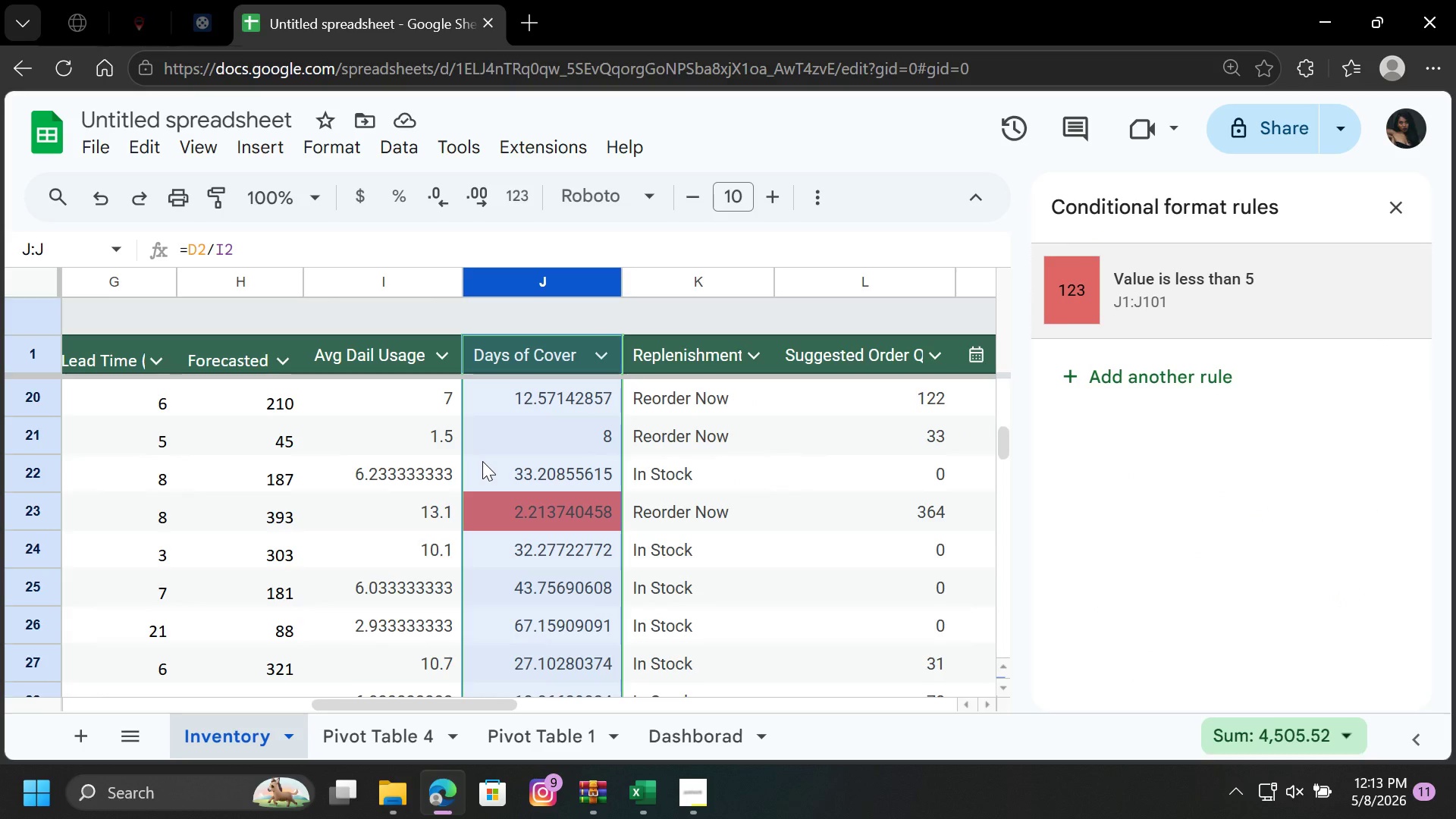 
scroll: coordinate [489, 482], scroll_direction: up, amount: 1.0
 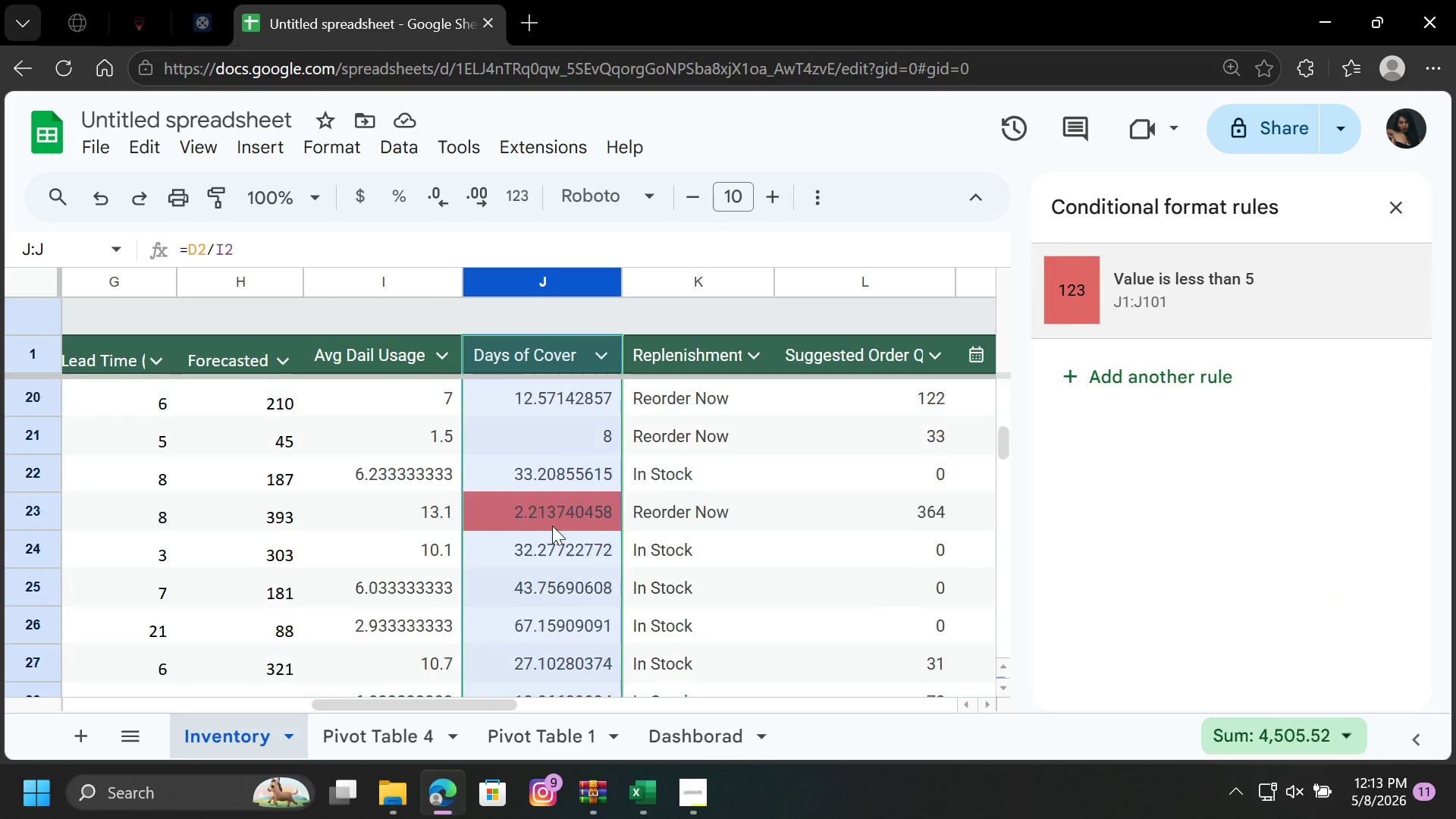 
scroll: coordinate [556, 522], scroll_direction: down, amount: 13.0
 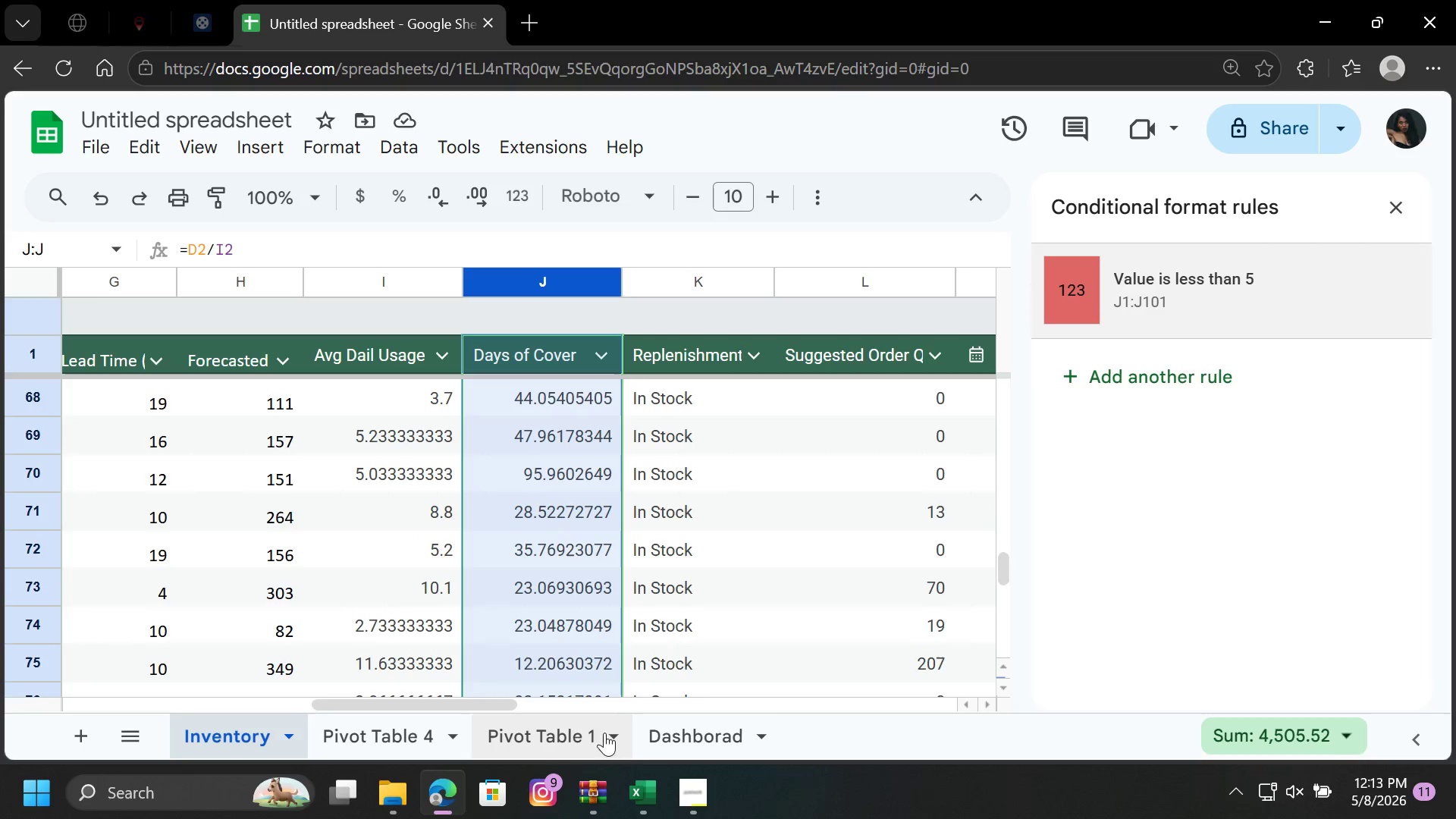 
left_click([695, 803])